 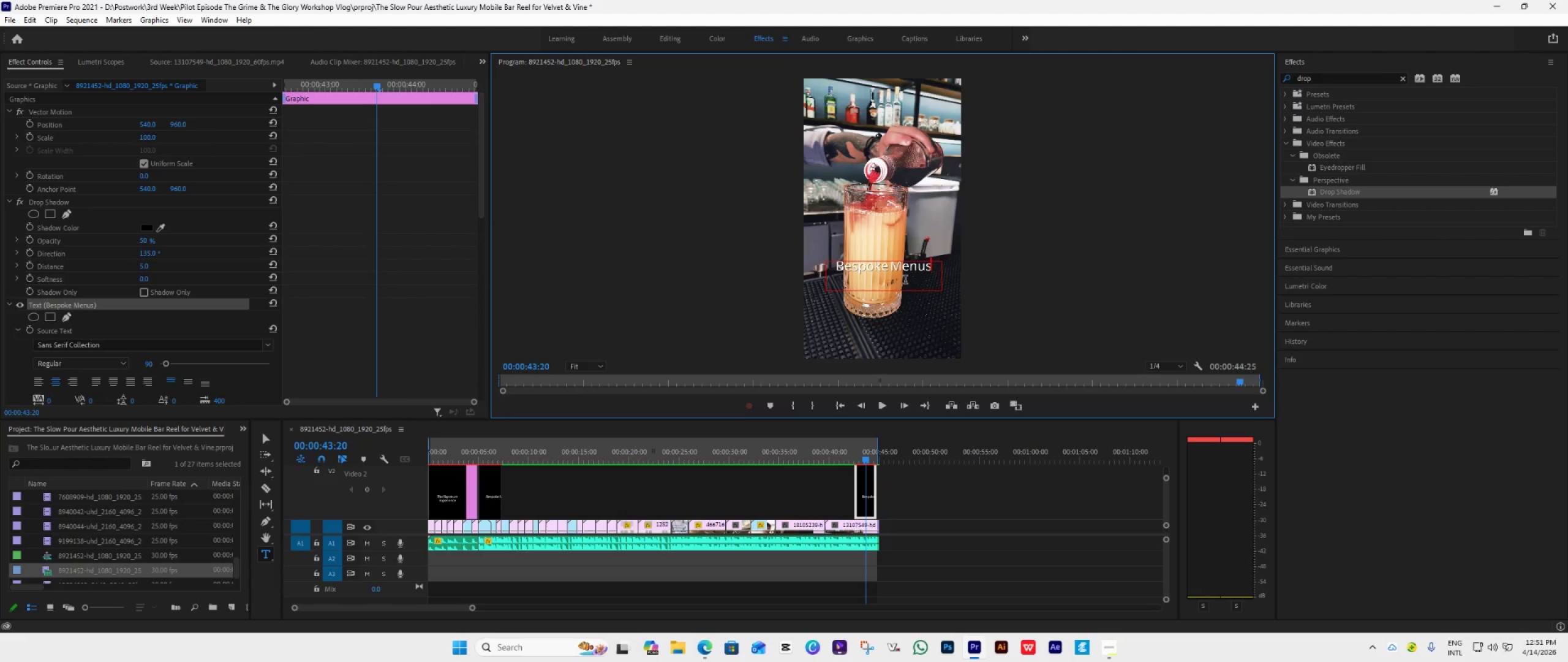 
key(Control+A)
 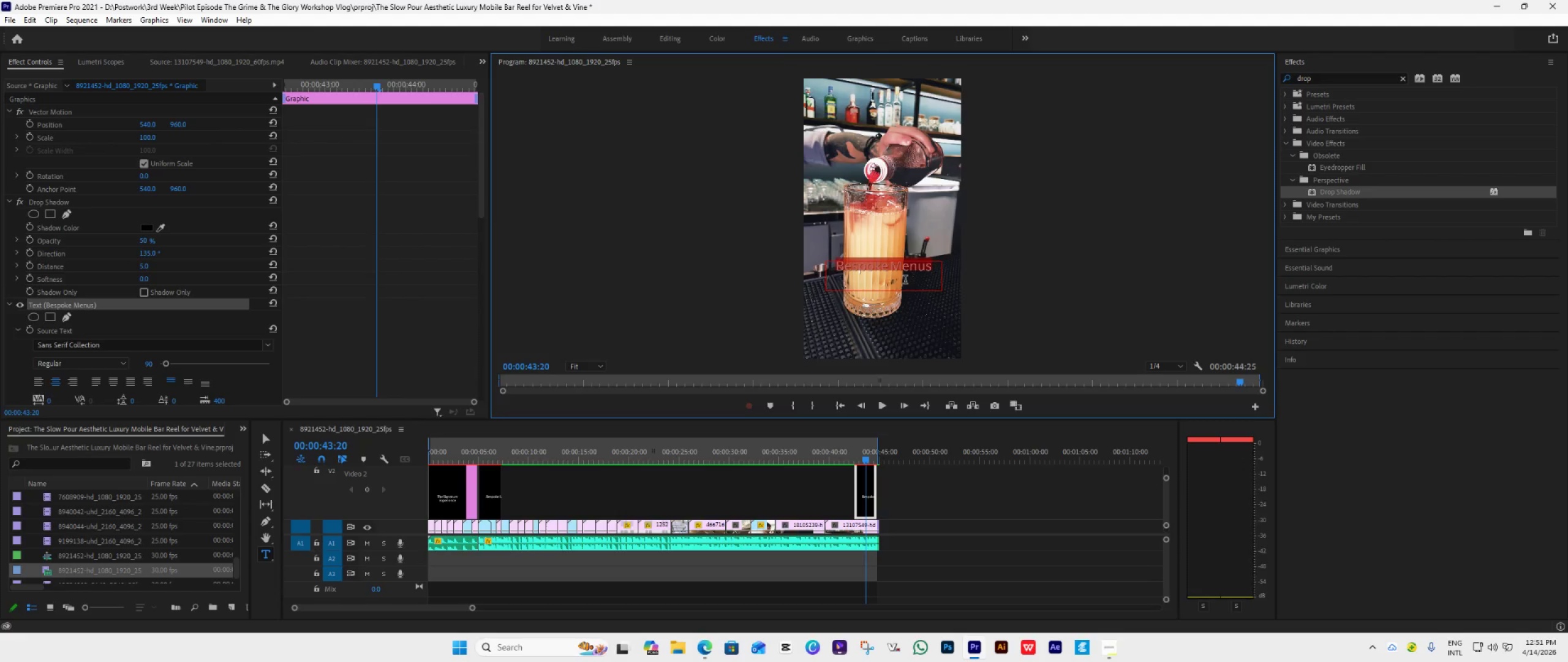 
key(Control+V)
 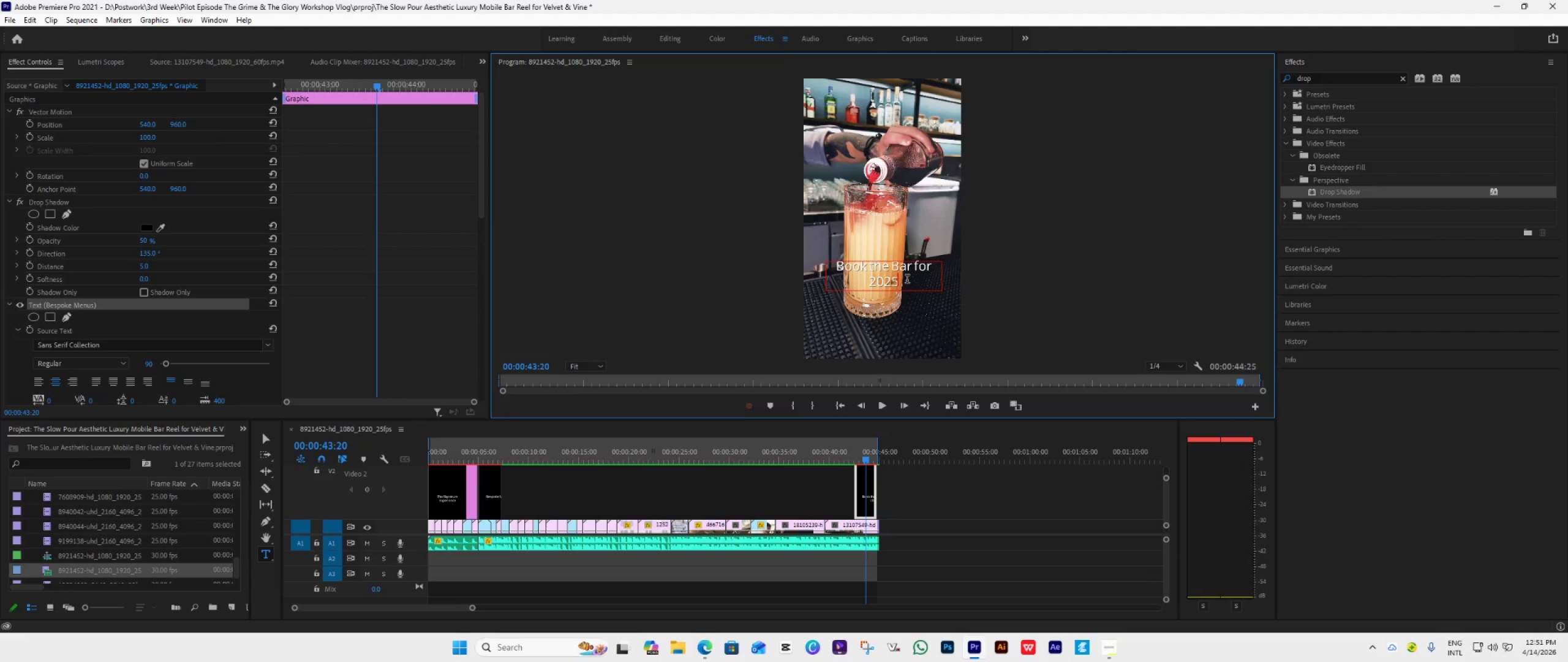 
key(Backspace)
 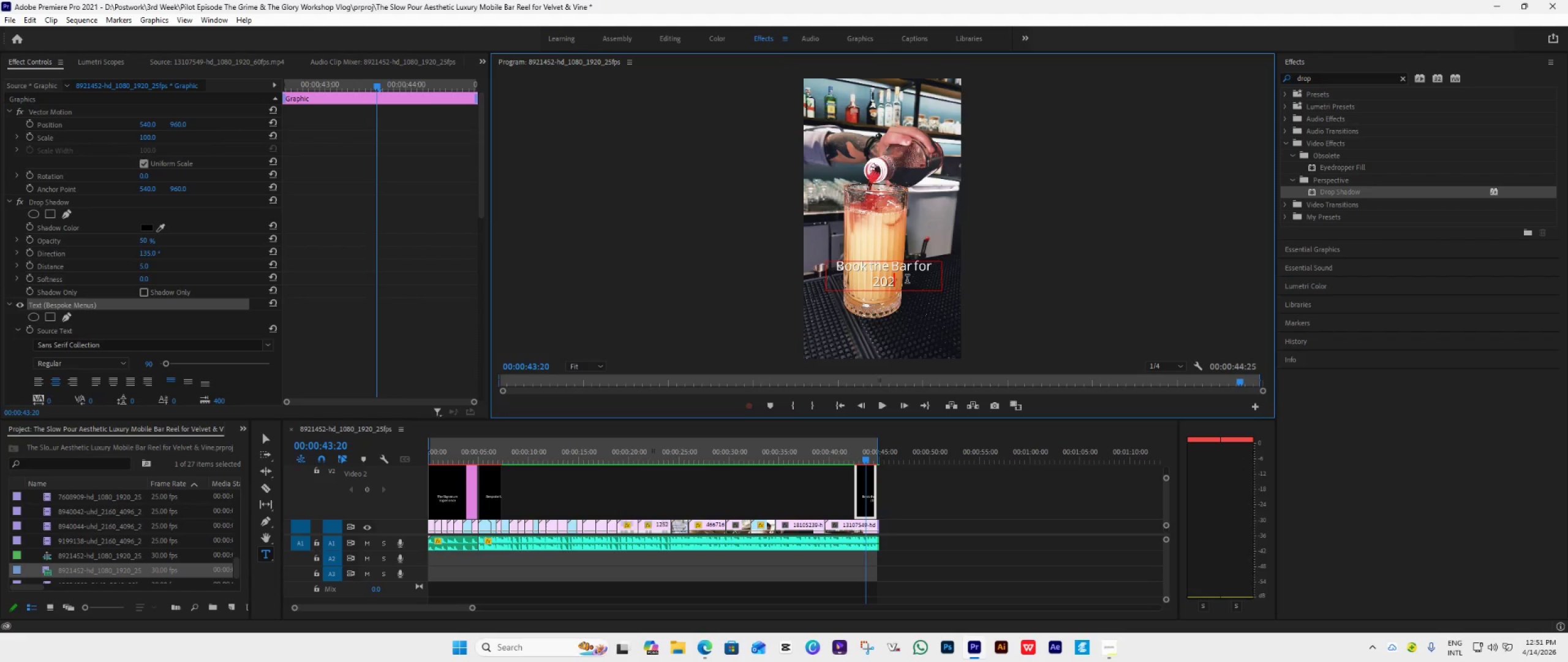 
key(6)
 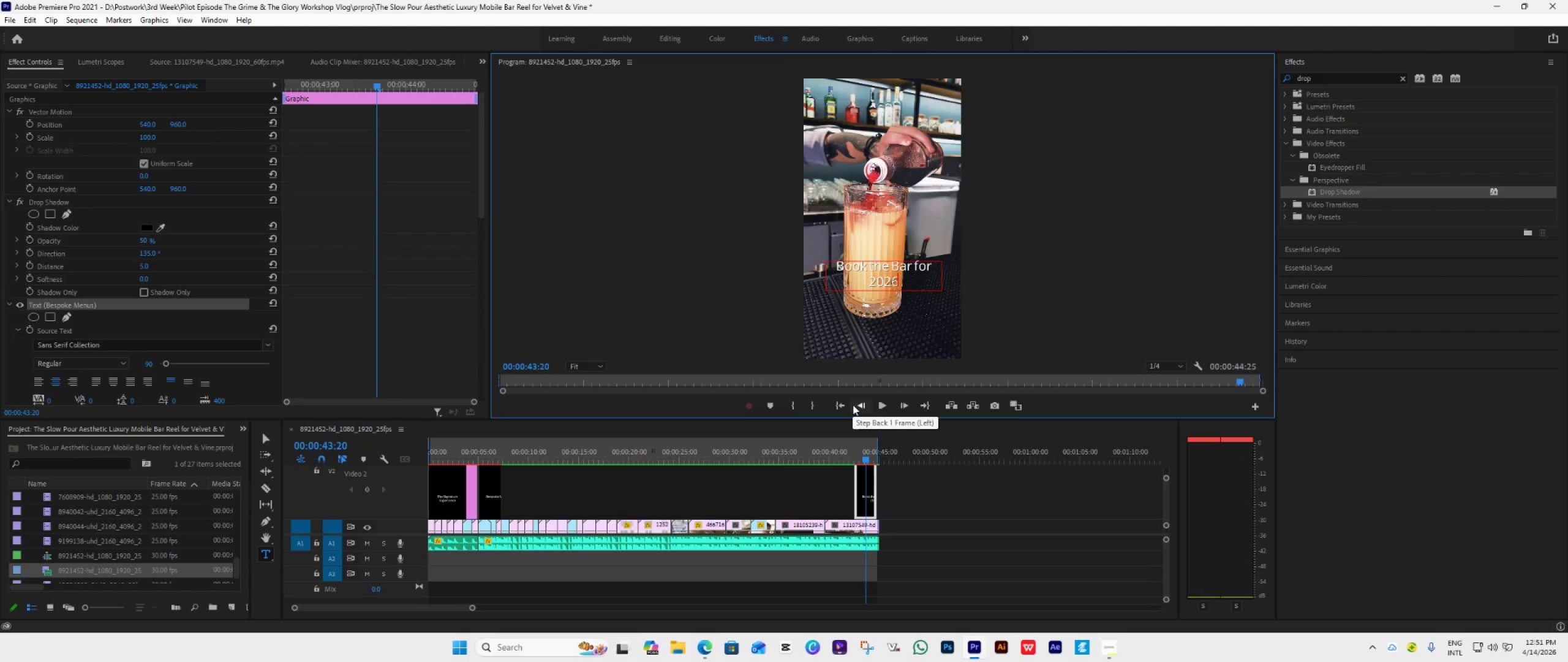 
key(Backspace)
 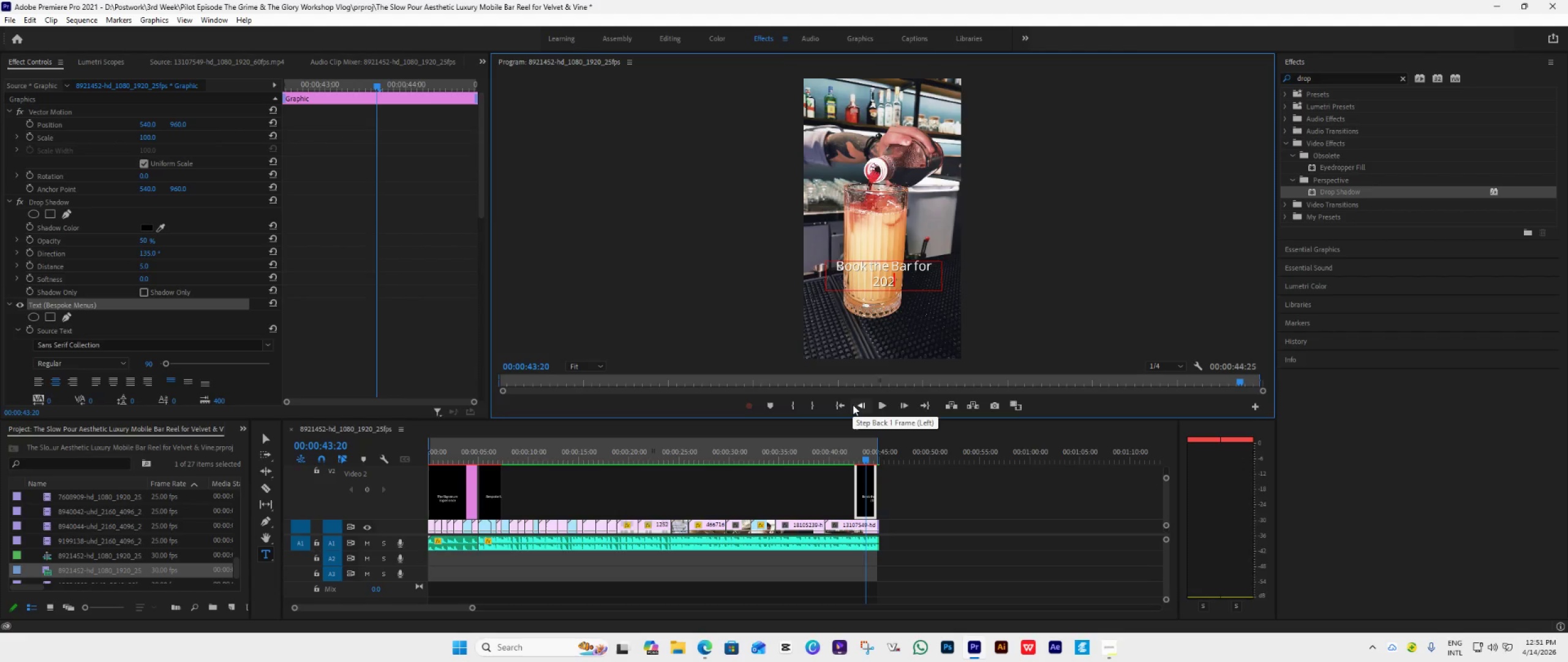 
key(5)
 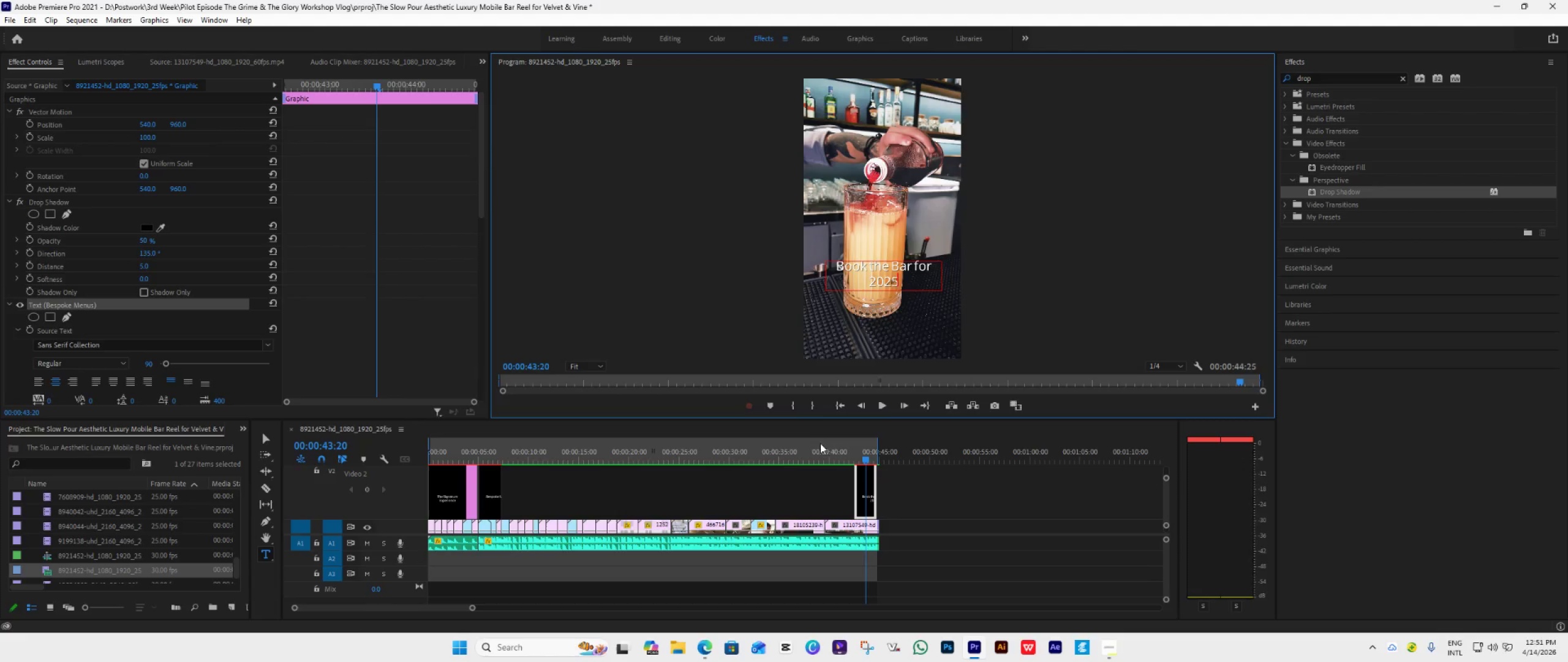 
left_click([805, 486])
 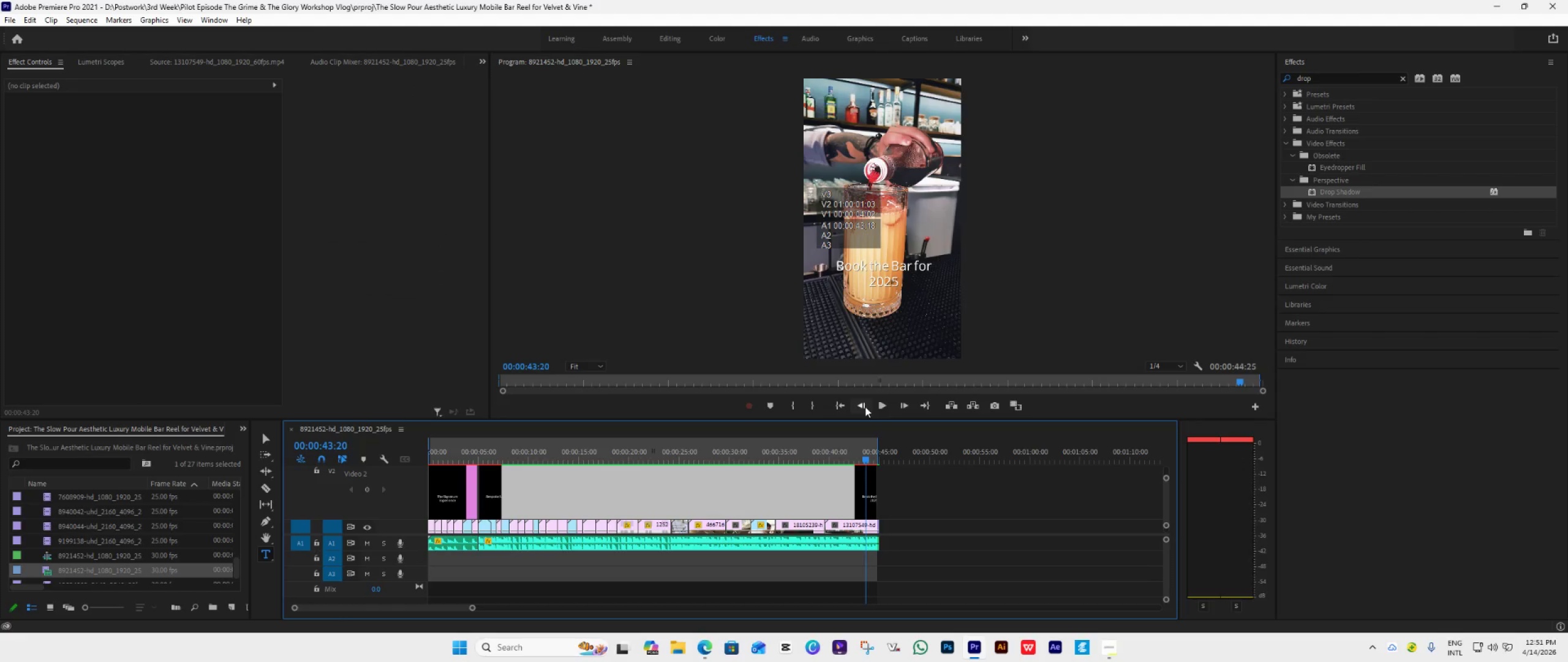 
left_click([840, 406])
 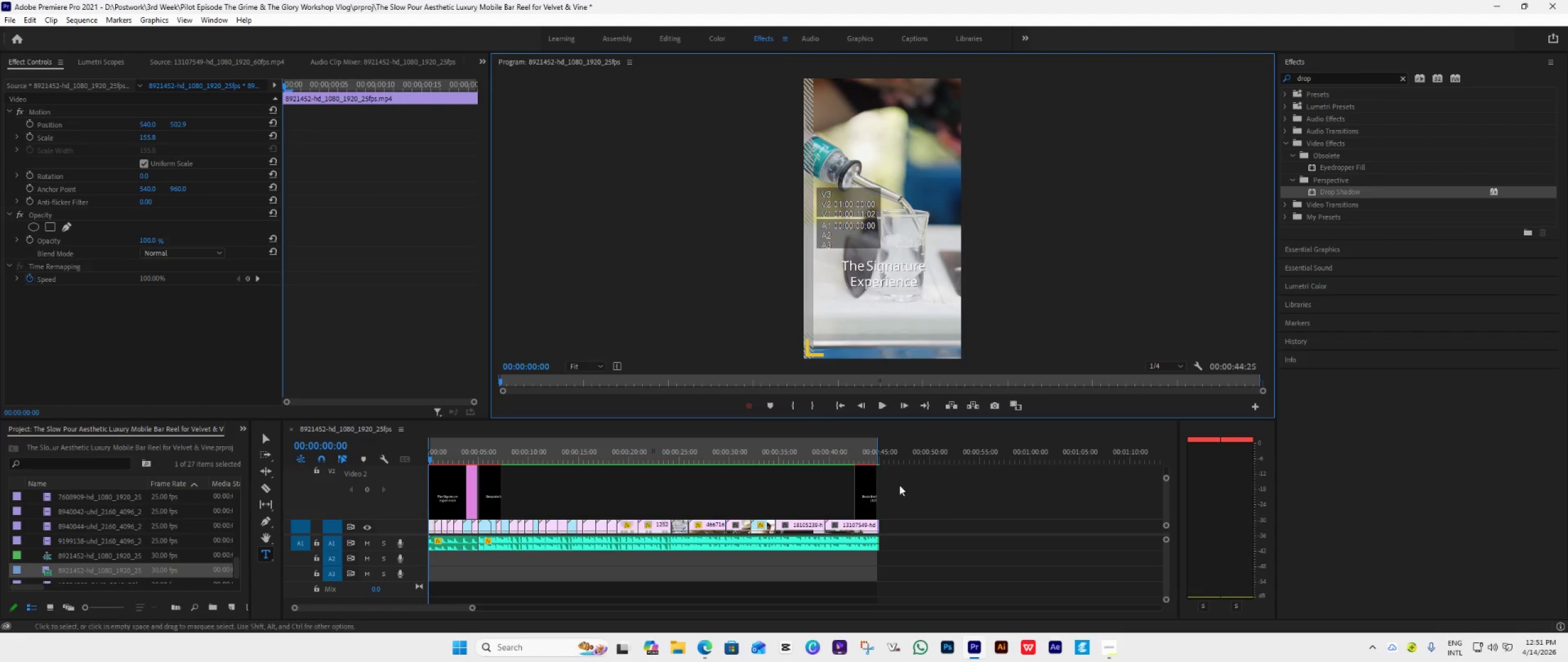 
key(Space)